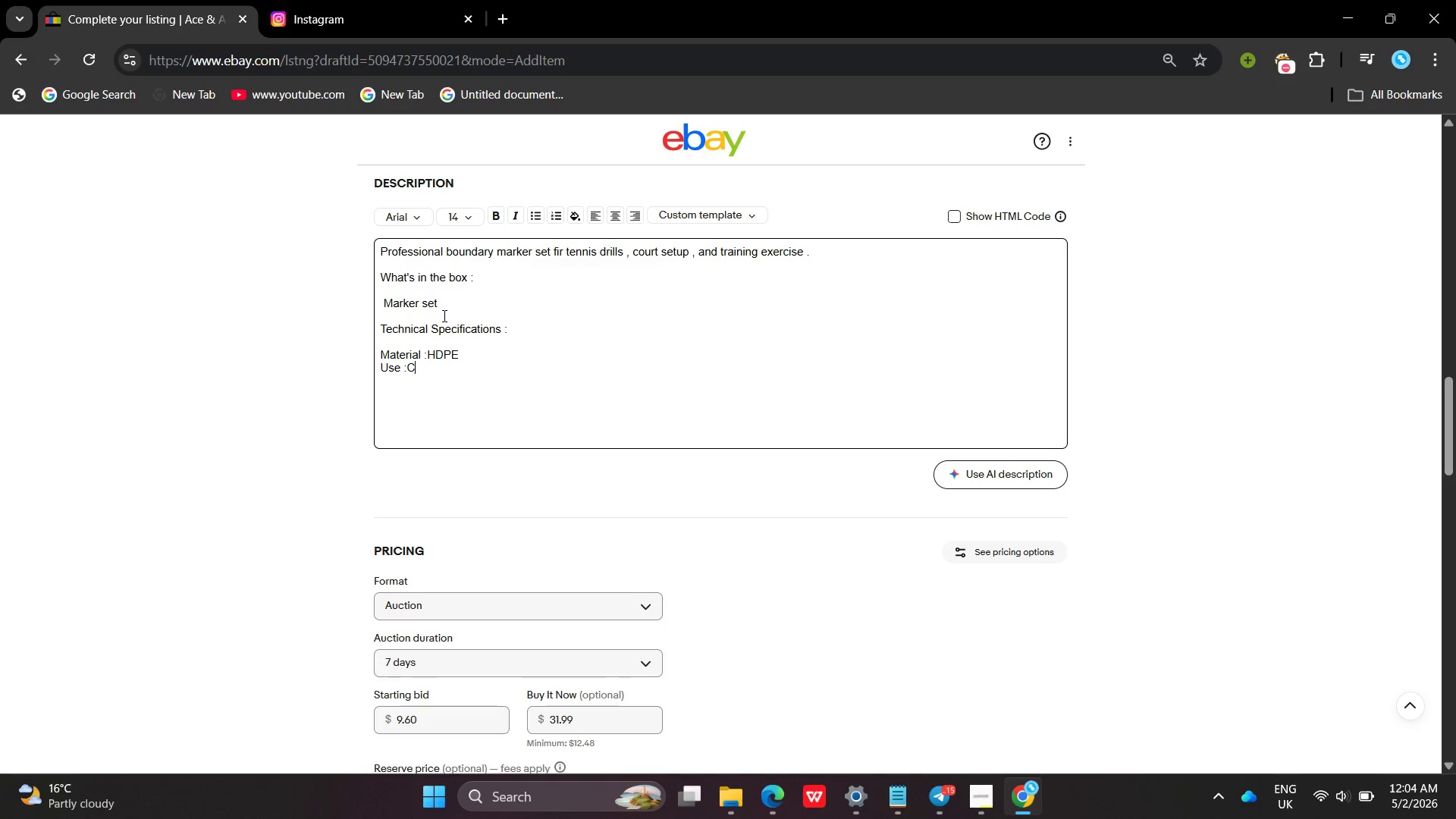 
 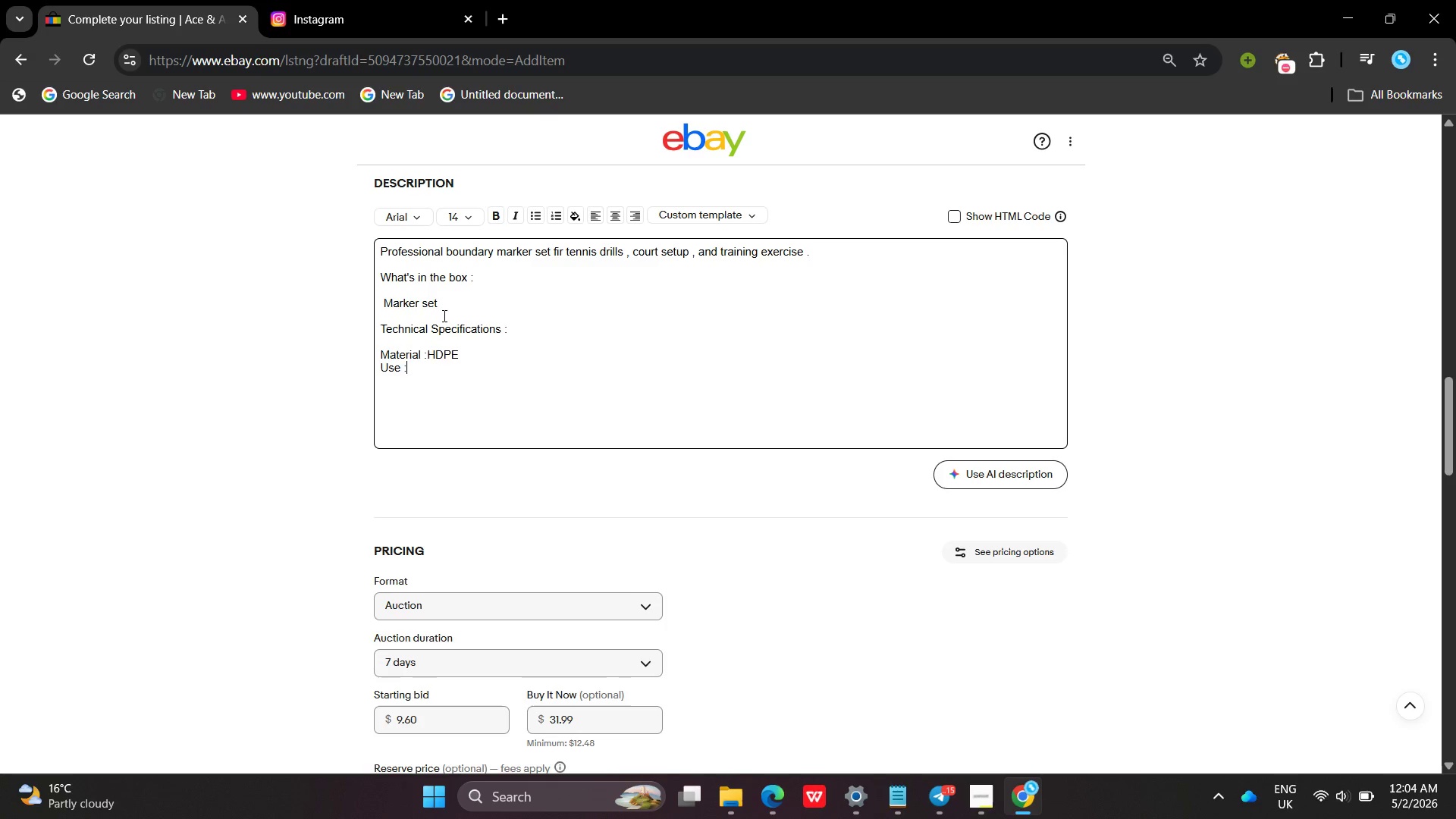 
key(Control+ControlLeft)
 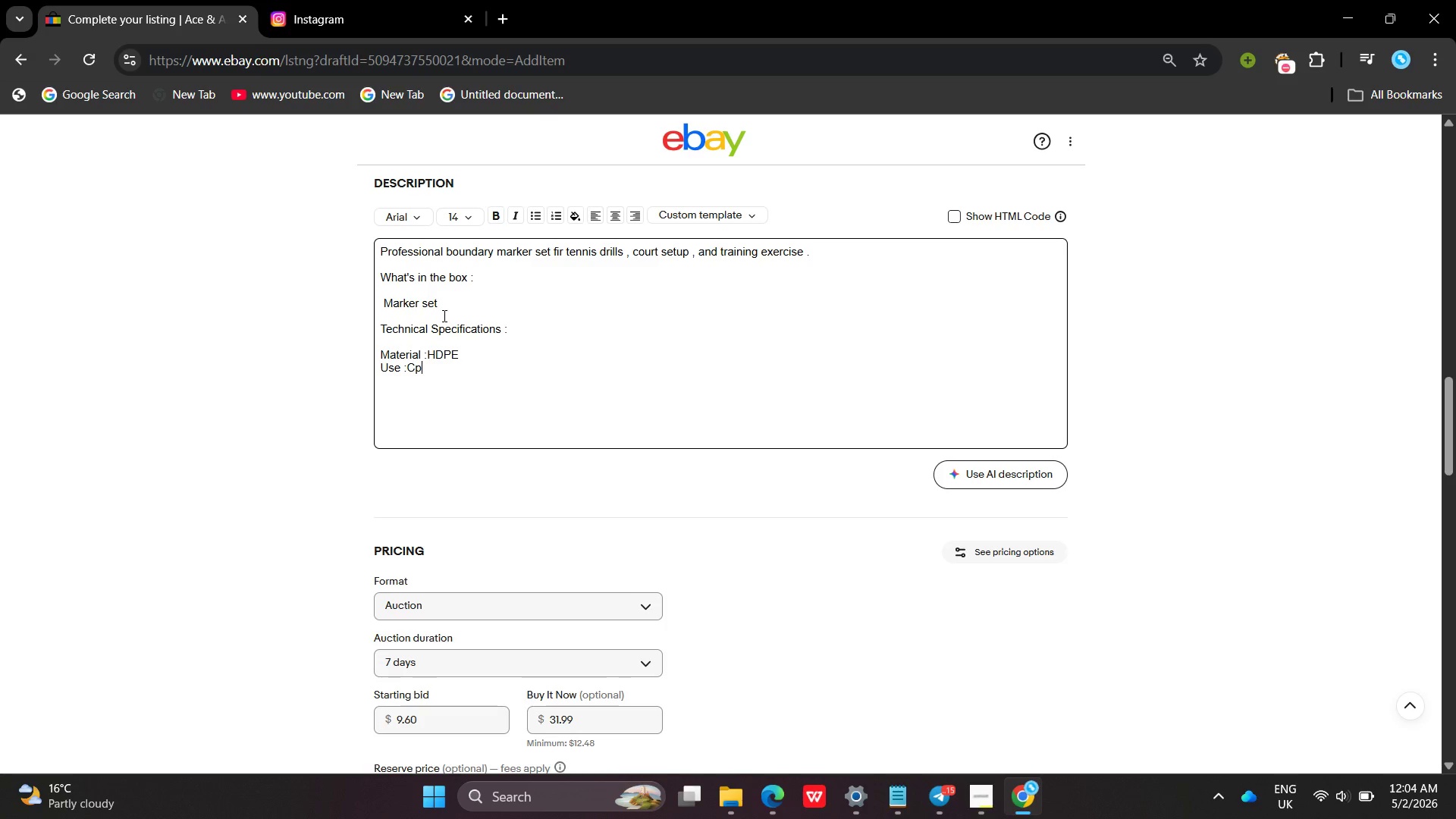 
key(Alt+Control+AltRight)
 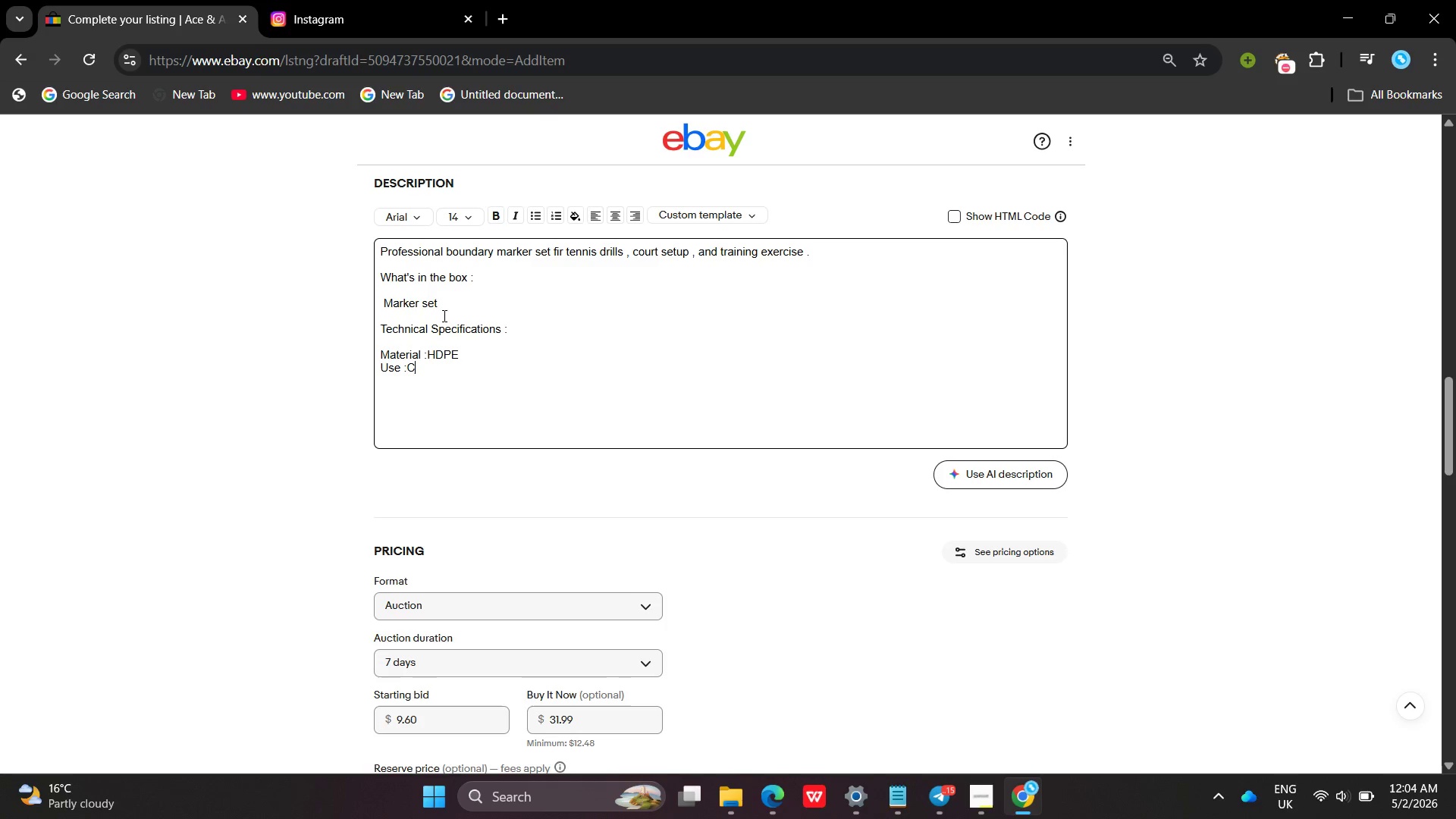 
type(Cpo)
key(Backspace)
key(Backspace)
type(ourt marking )
 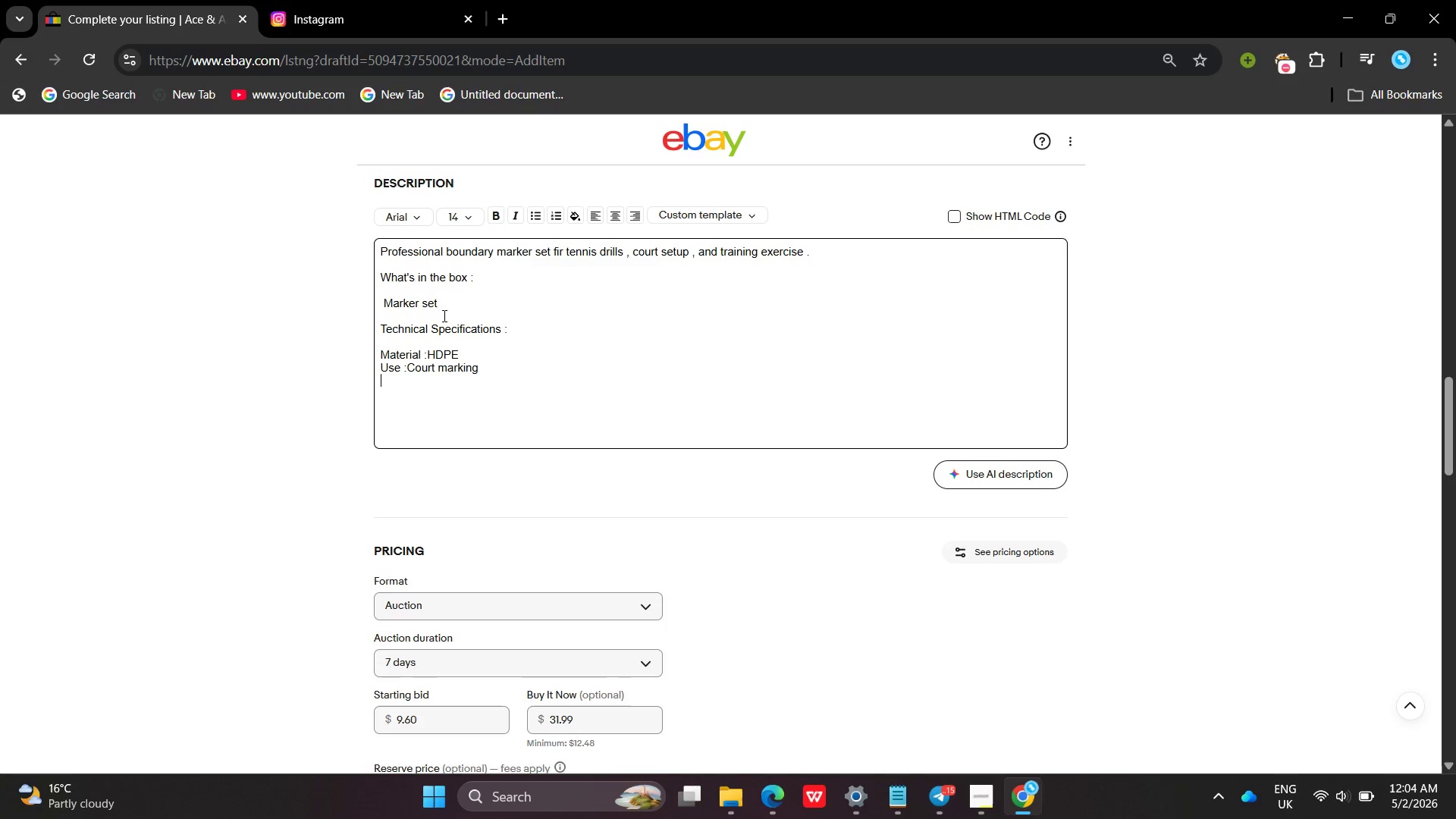 
key(Enter)
 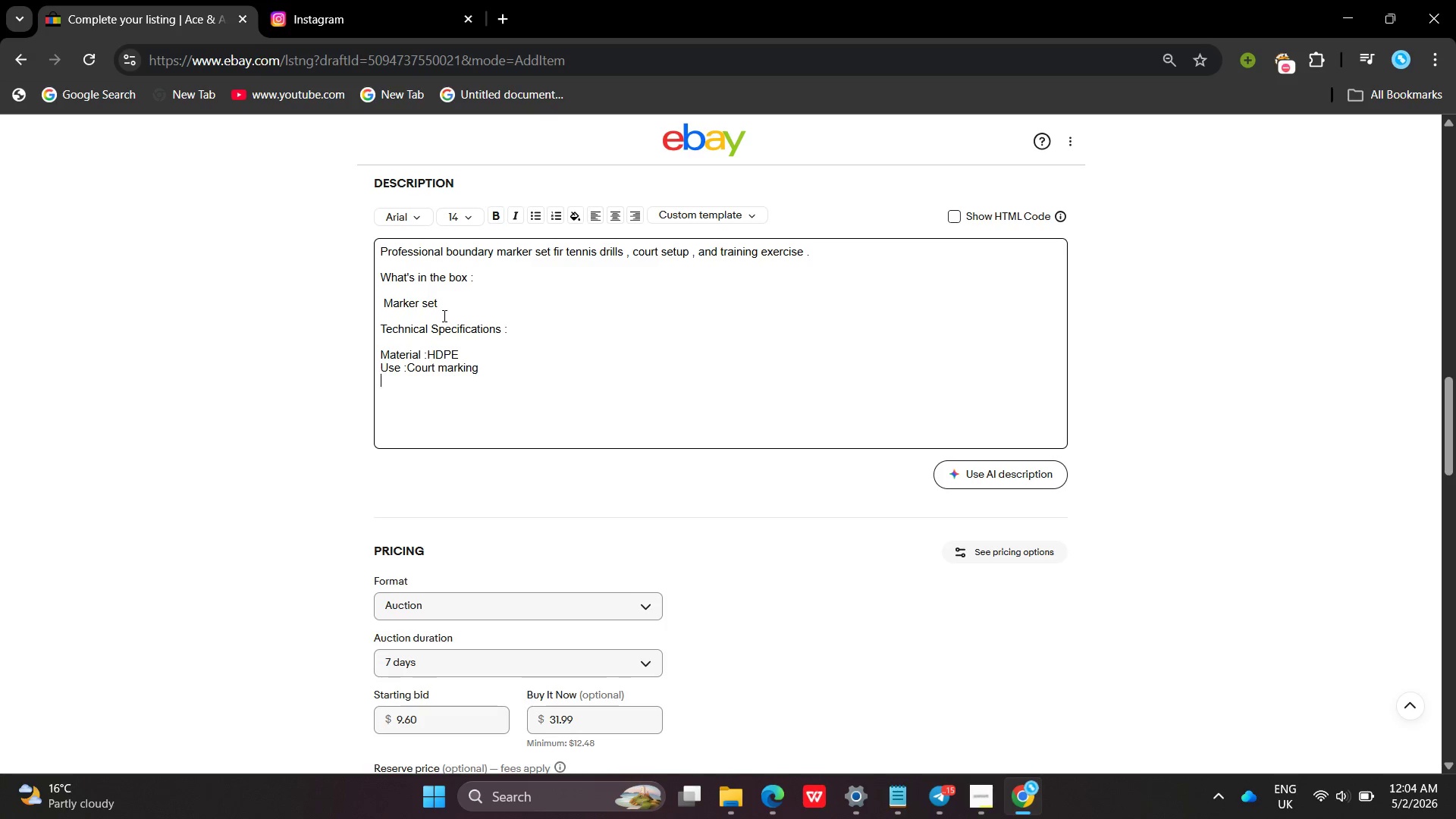 
wait(15.41)
 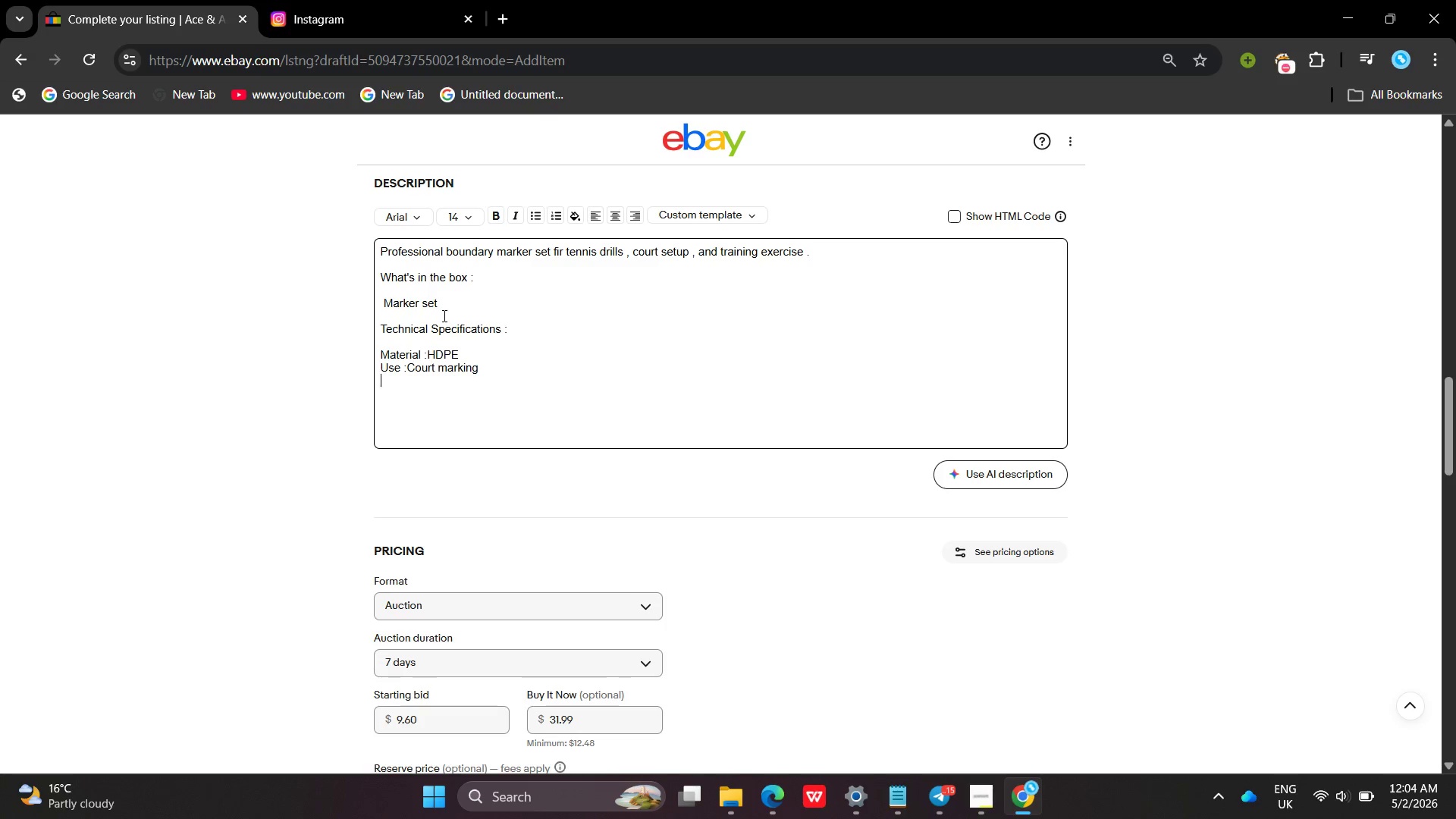 
type(Portabl)
key(Backspace)
type(ility : IH)
key(Backspace)
key(Backspace)
type(JIgh)
key(Backspace)
key(Backspace)
key(Backspace)
key(Backspace)
type(HIgh)
 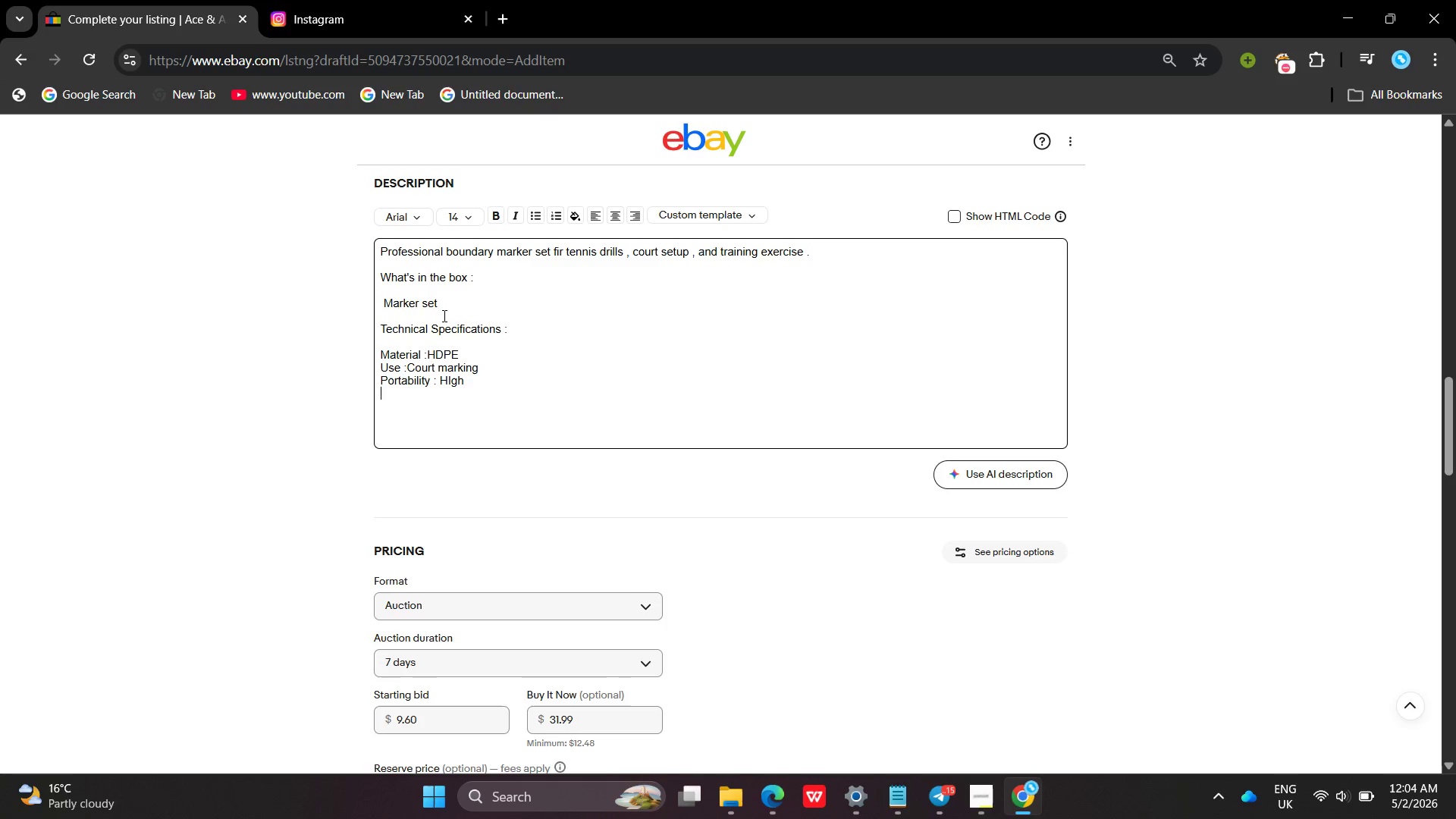 
 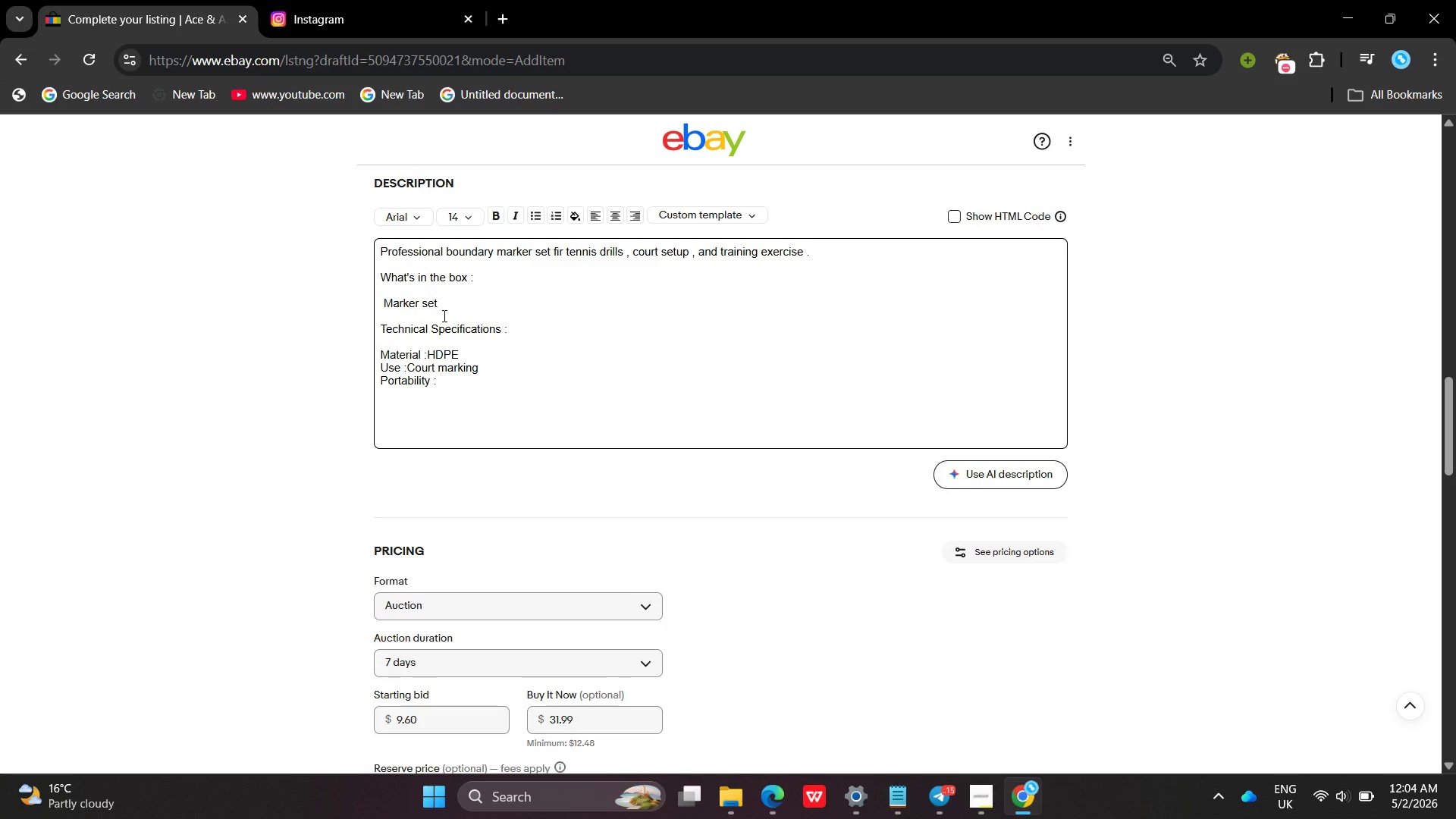 
key(Enter)
 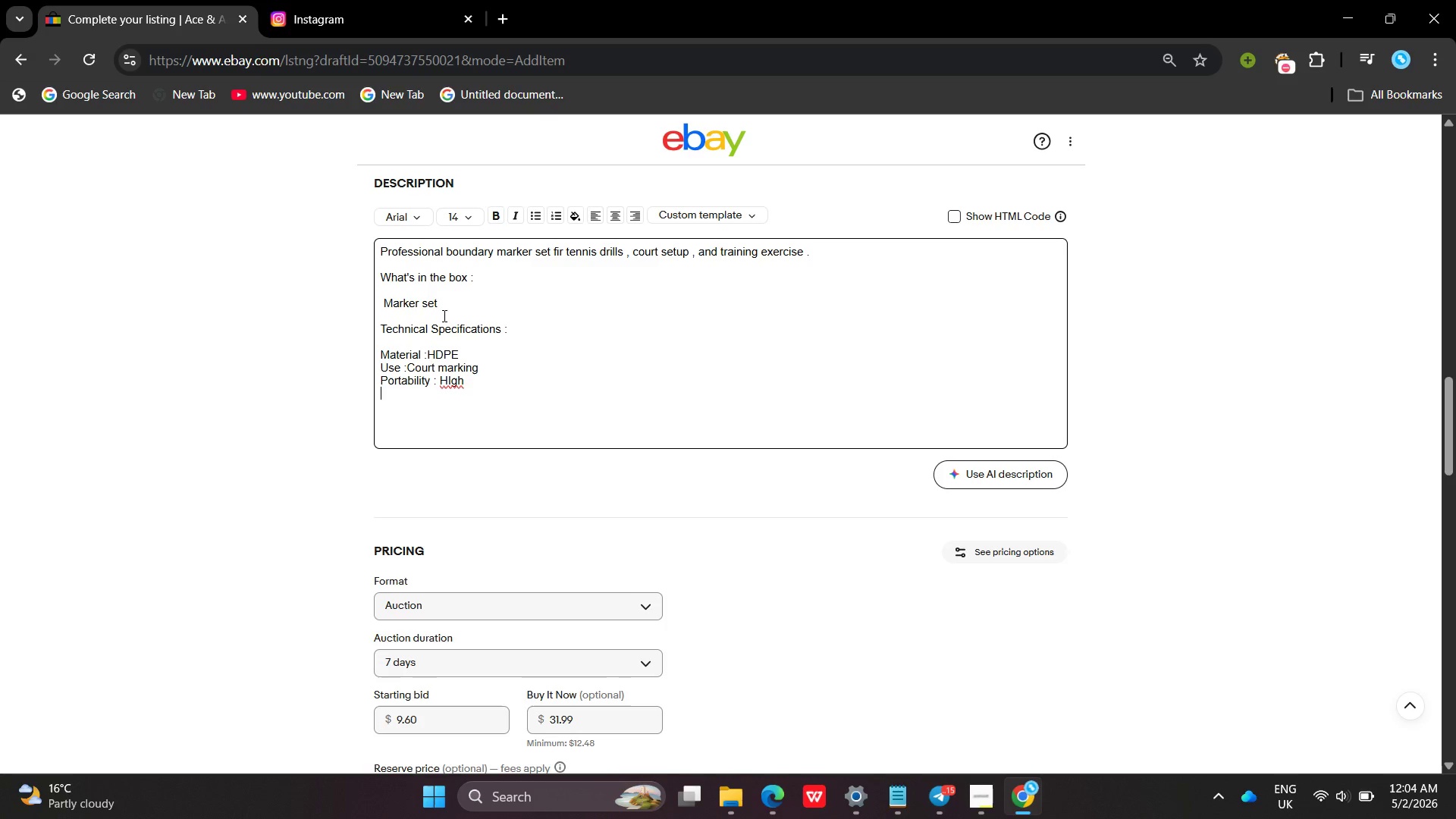 
type(Durability )
 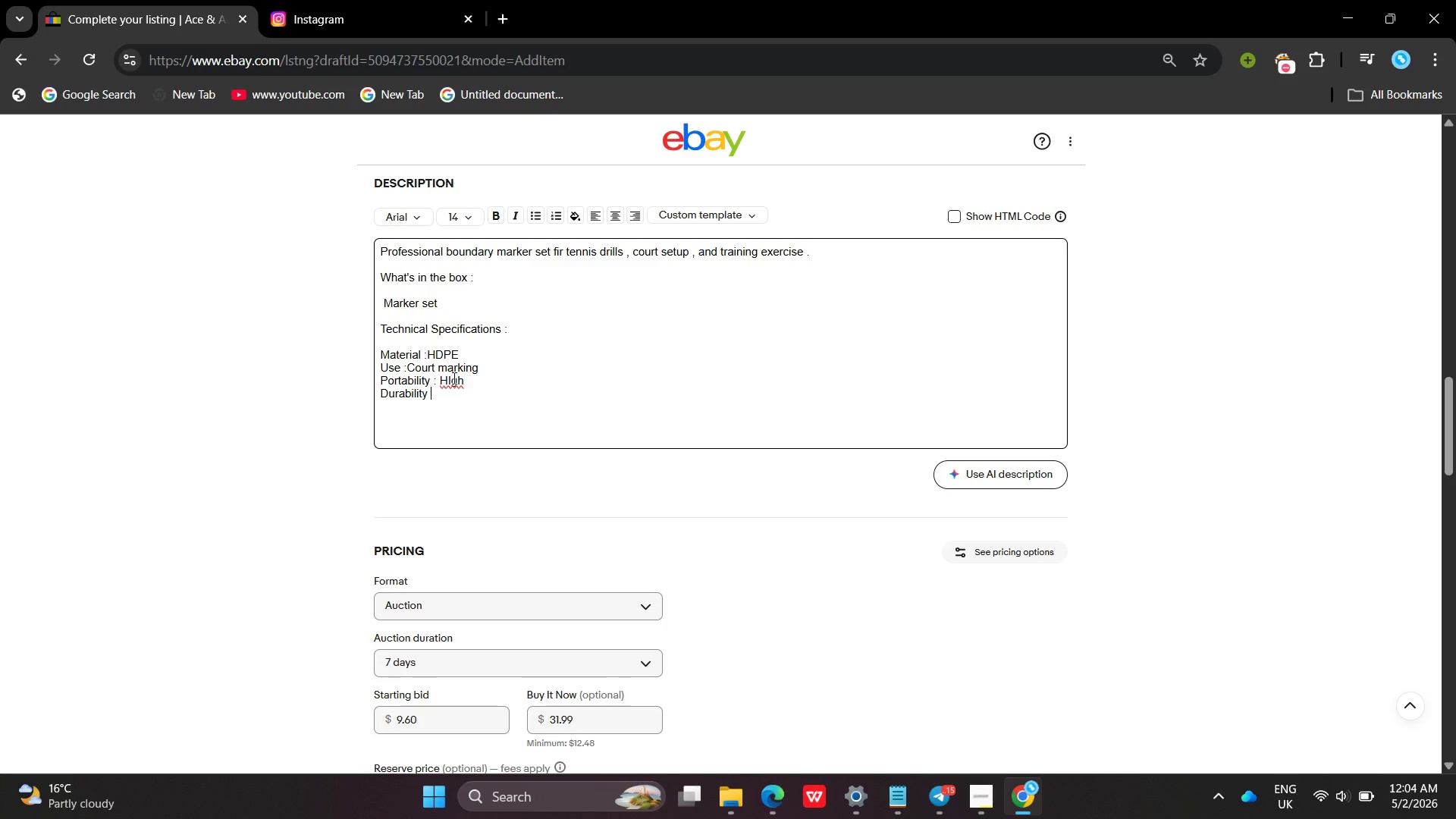 
left_click([453, 378])
 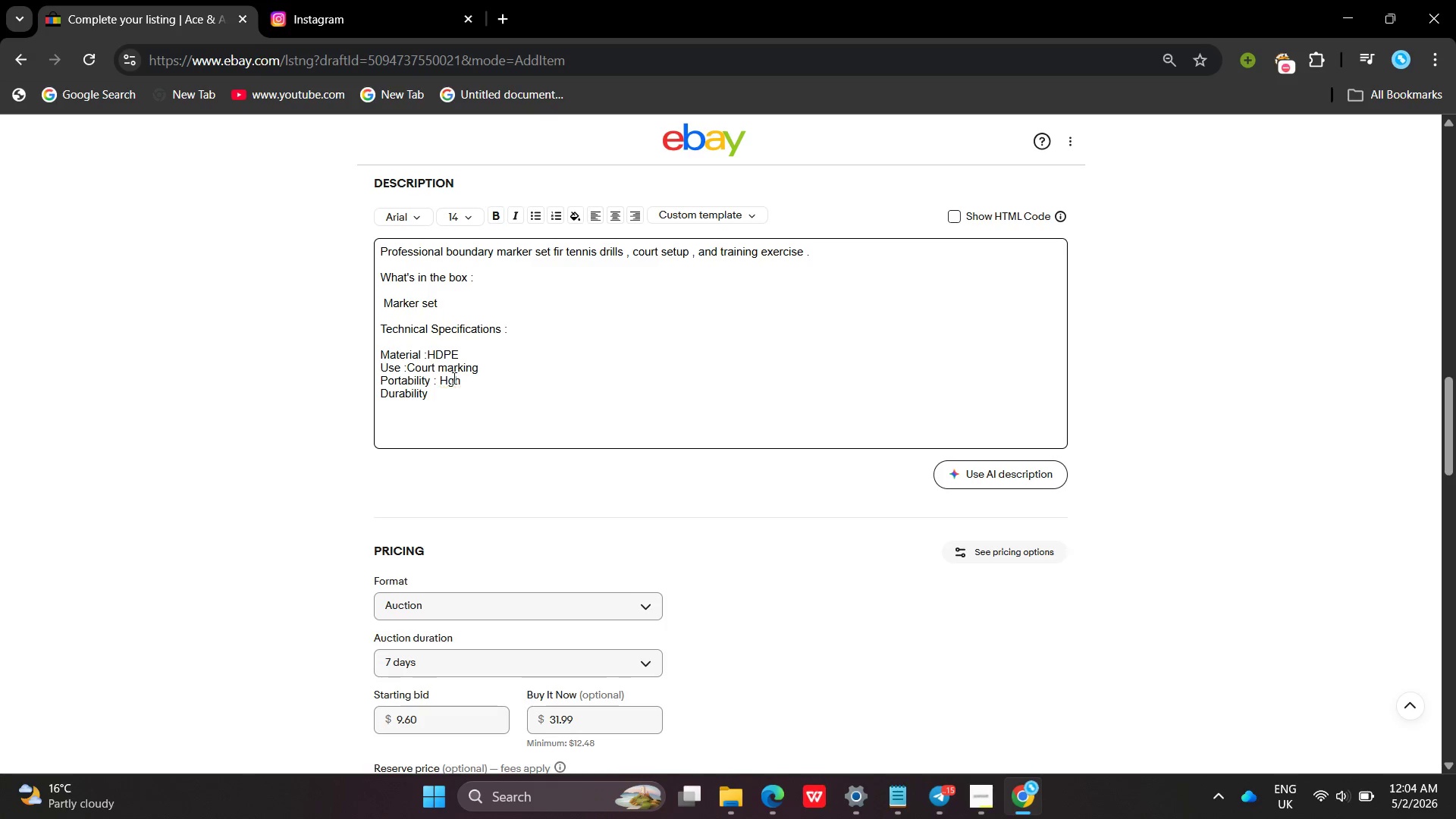 
key(Backspace)
 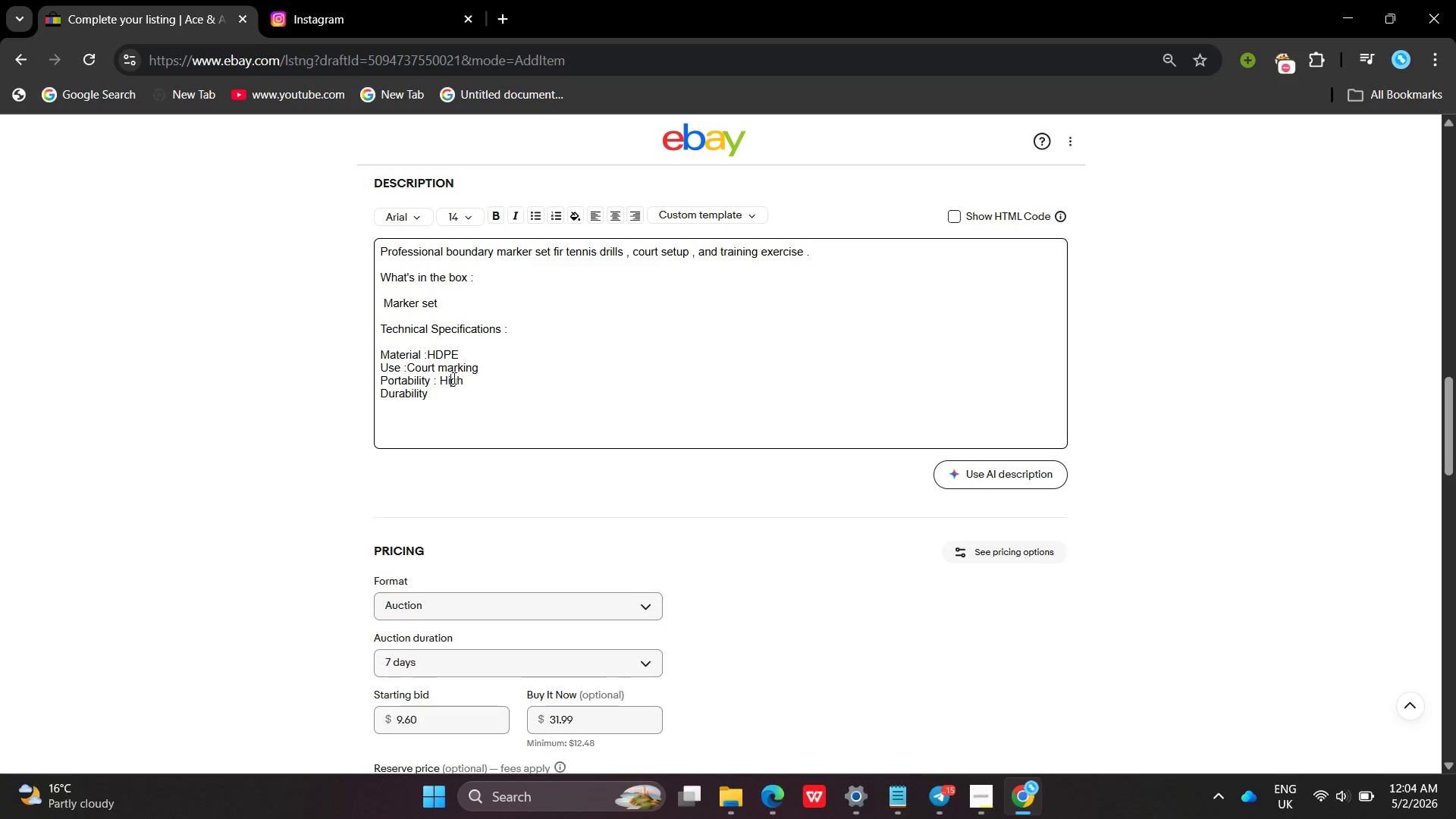 
key(I)
 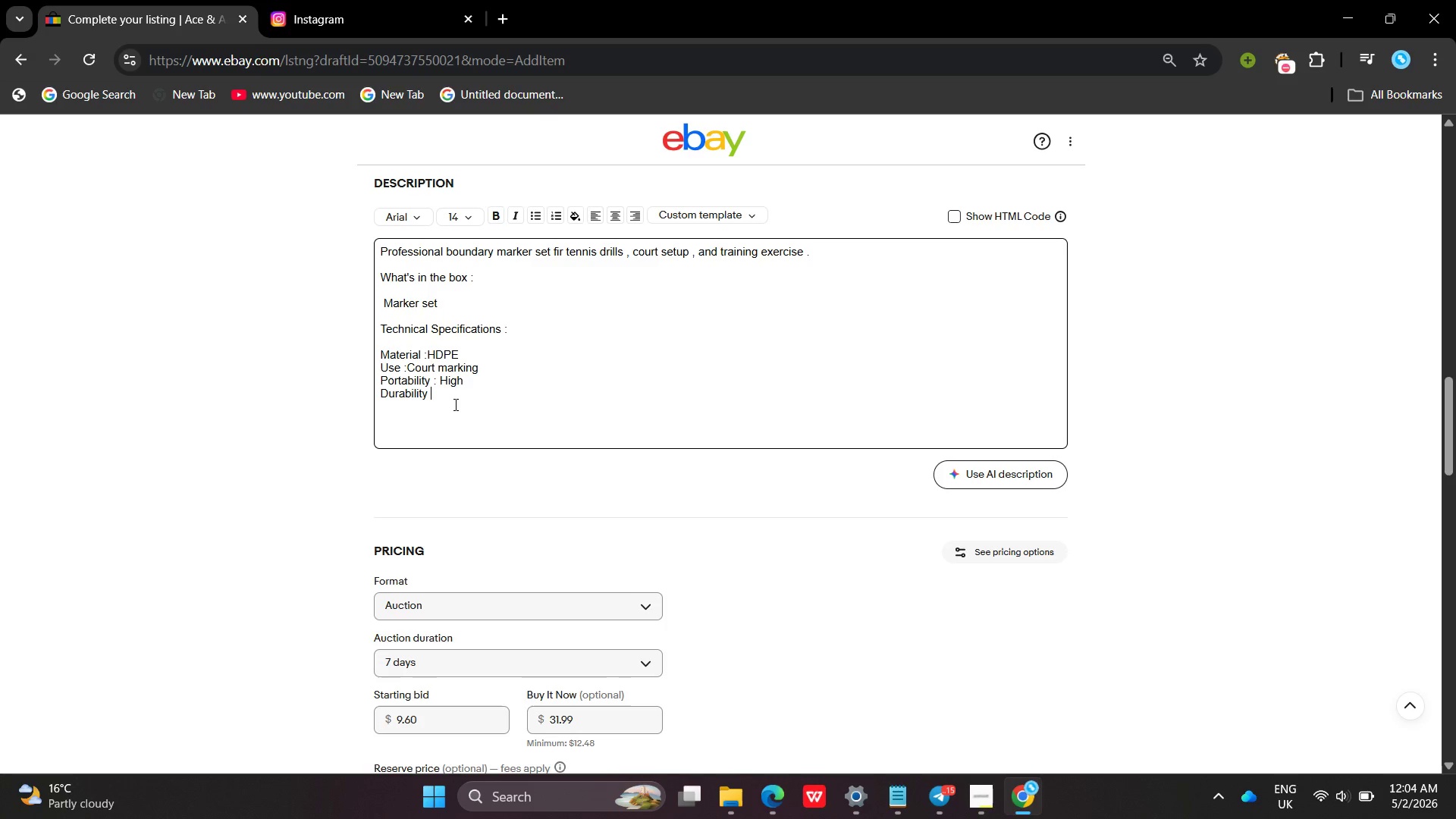 
left_click([454, 404])
 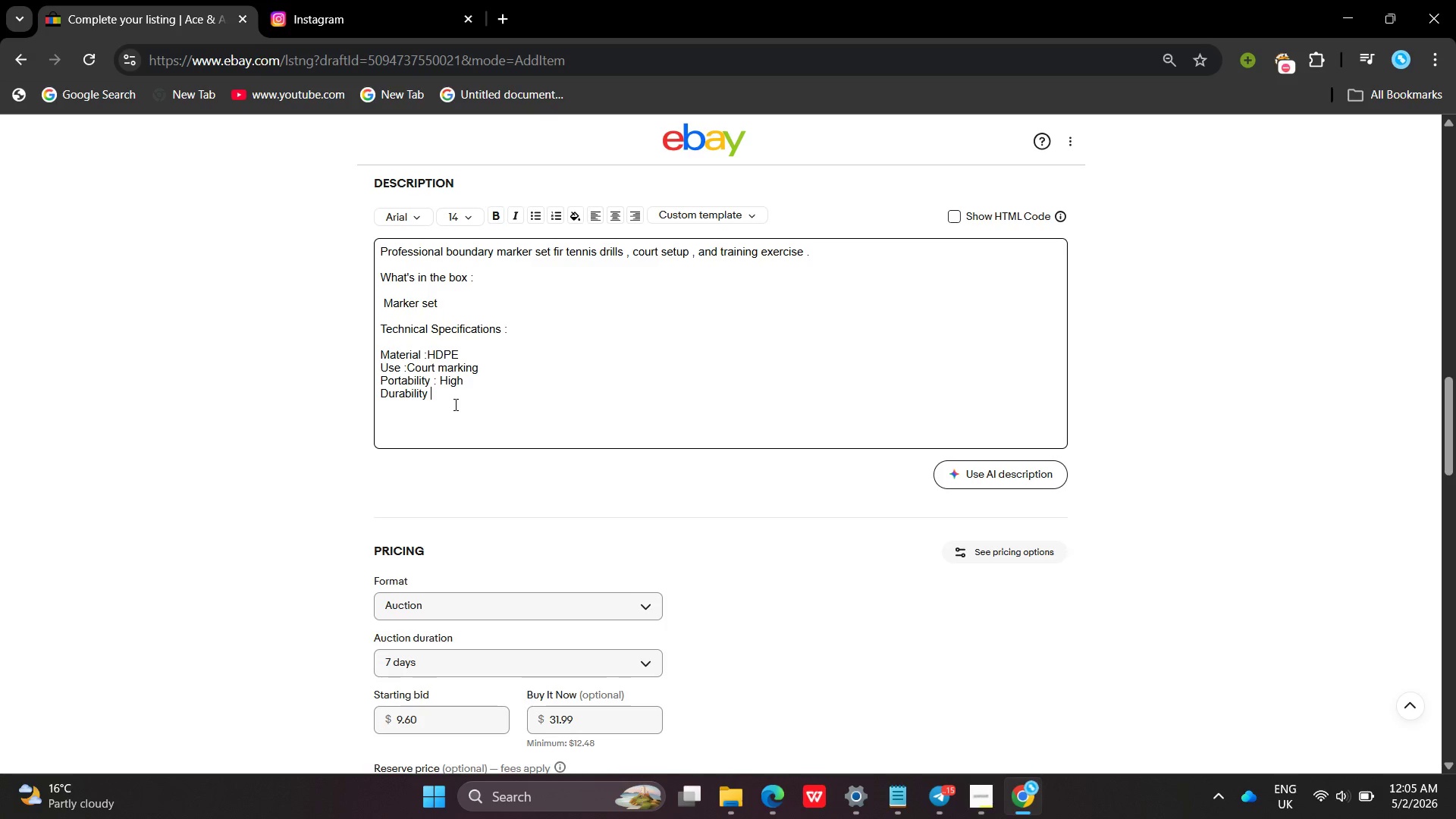 
type(: weatherproof)
 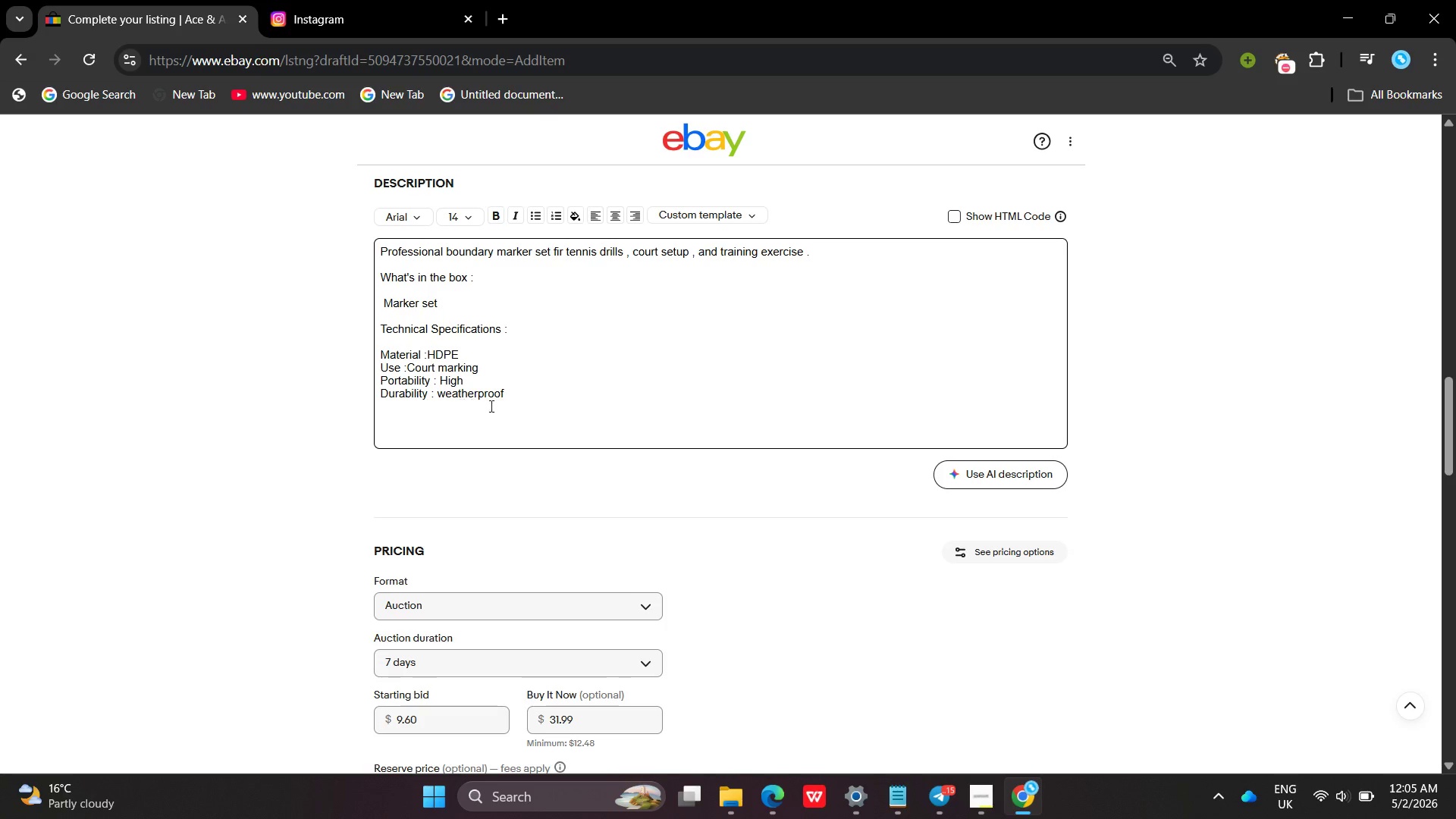 
left_click([520, 404])
 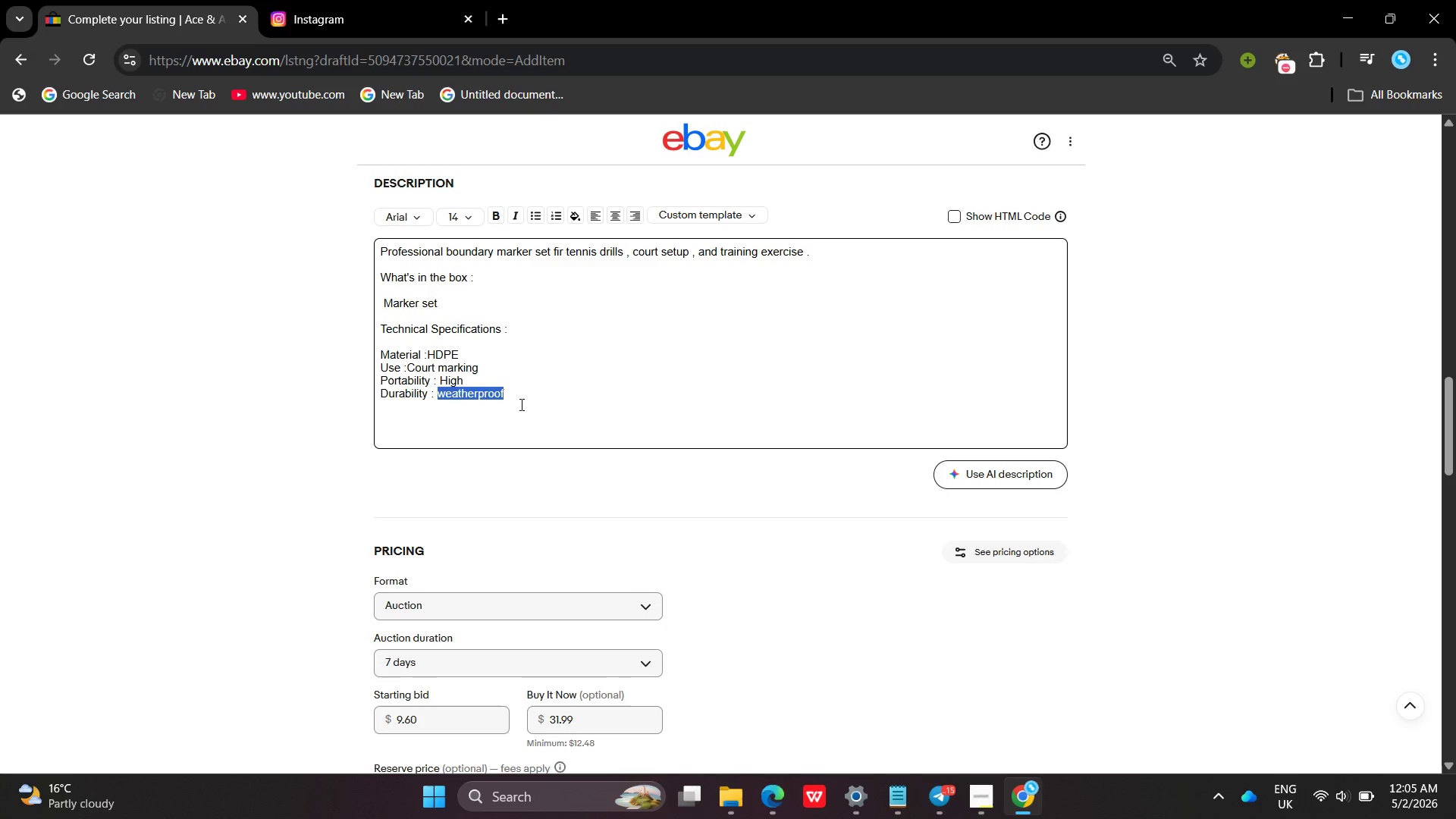 
left_click_drag(start_coordinate=[520, 404], to_coordinate=[332, 356])
 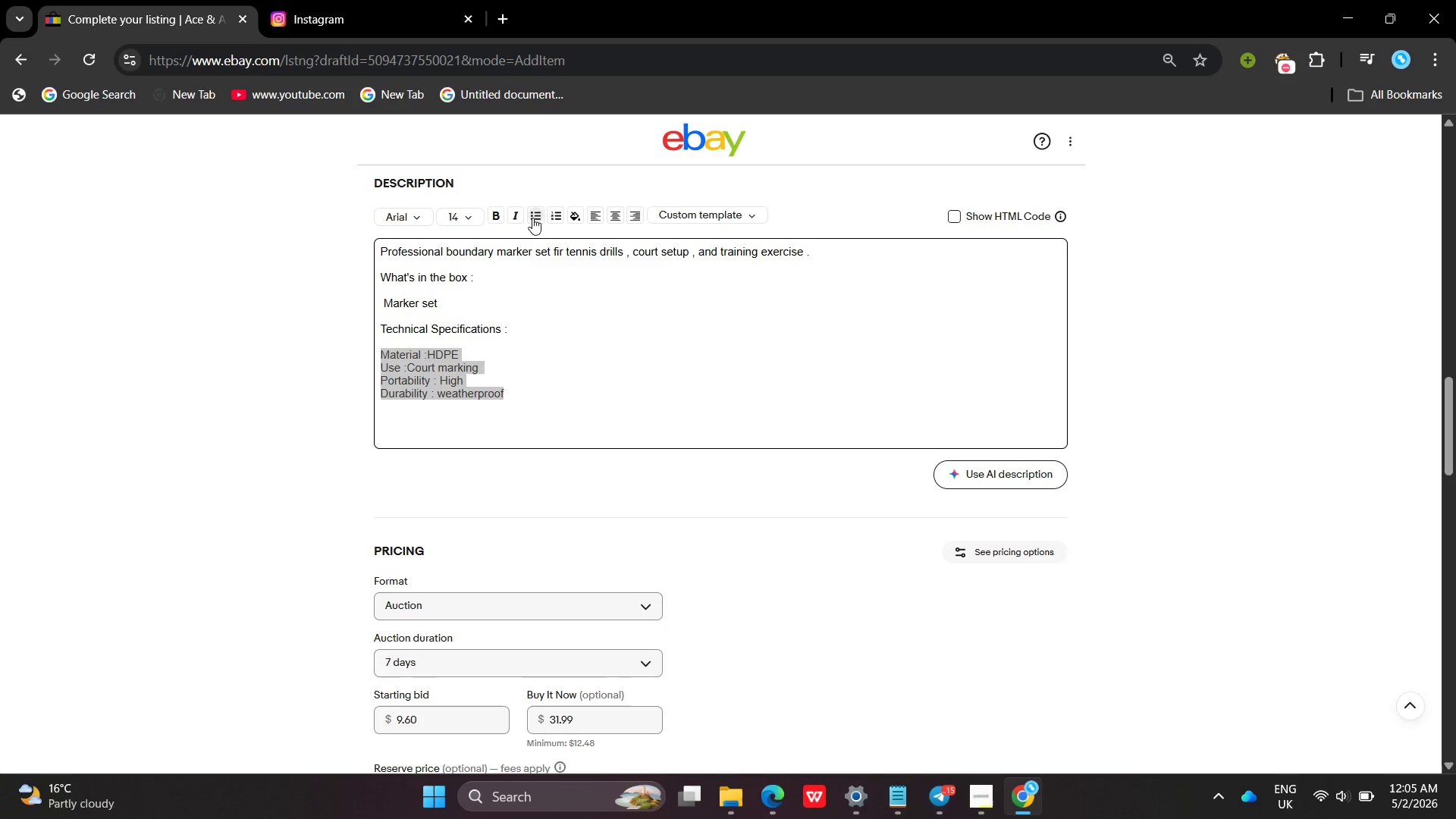 
left_click([532, 218])
 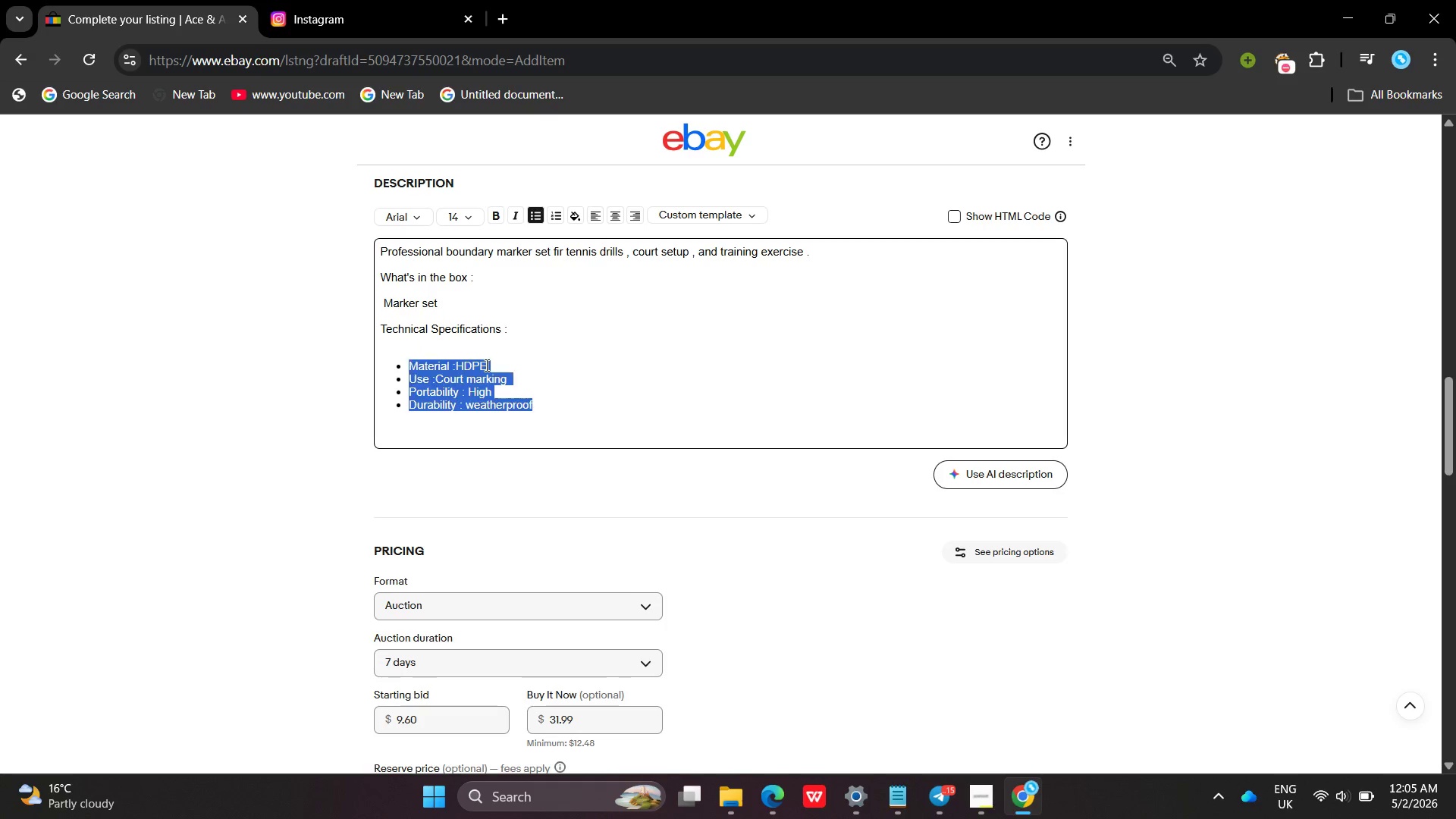 
left_click([485, 365])
 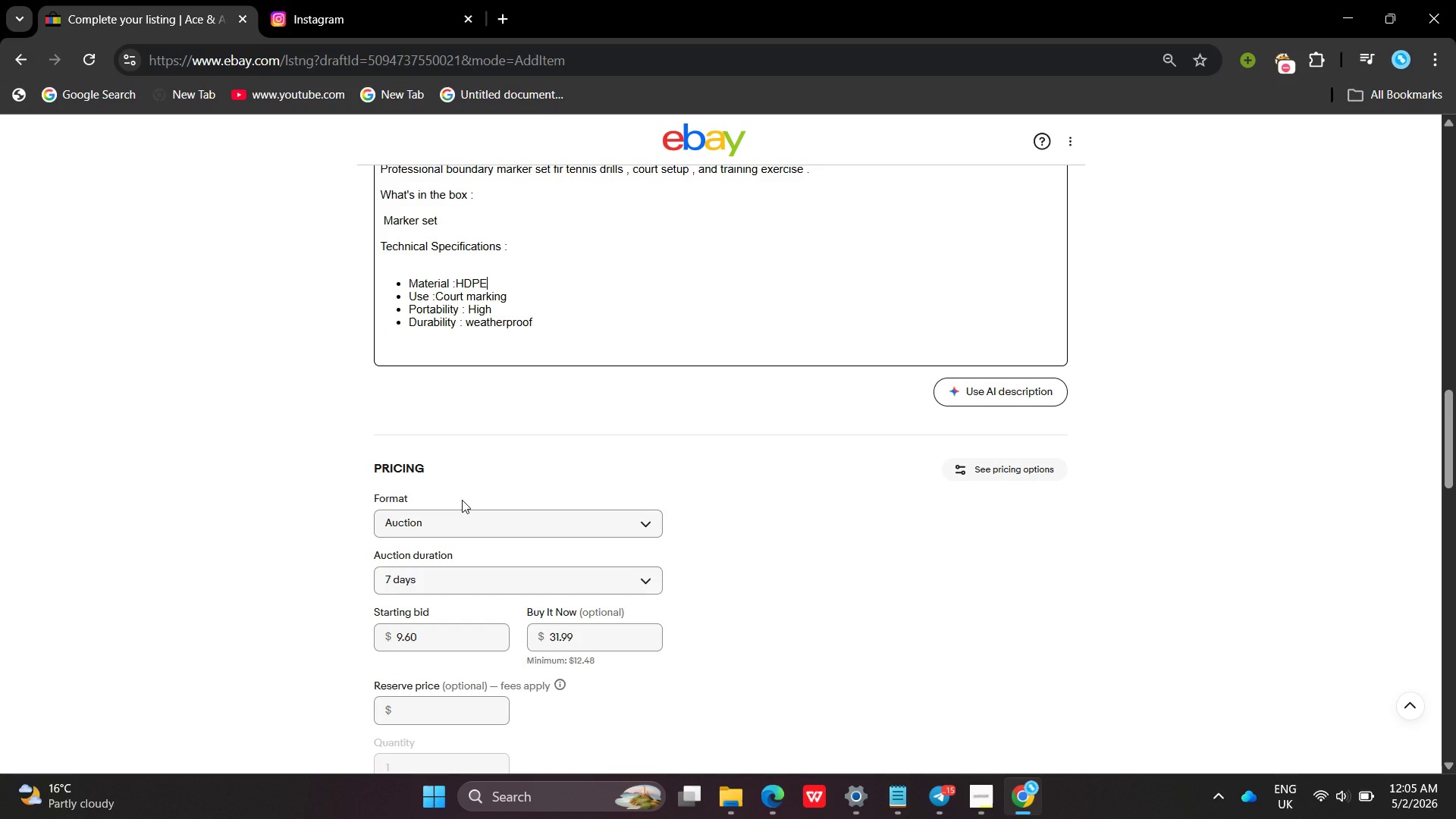 
wait(6.0)
 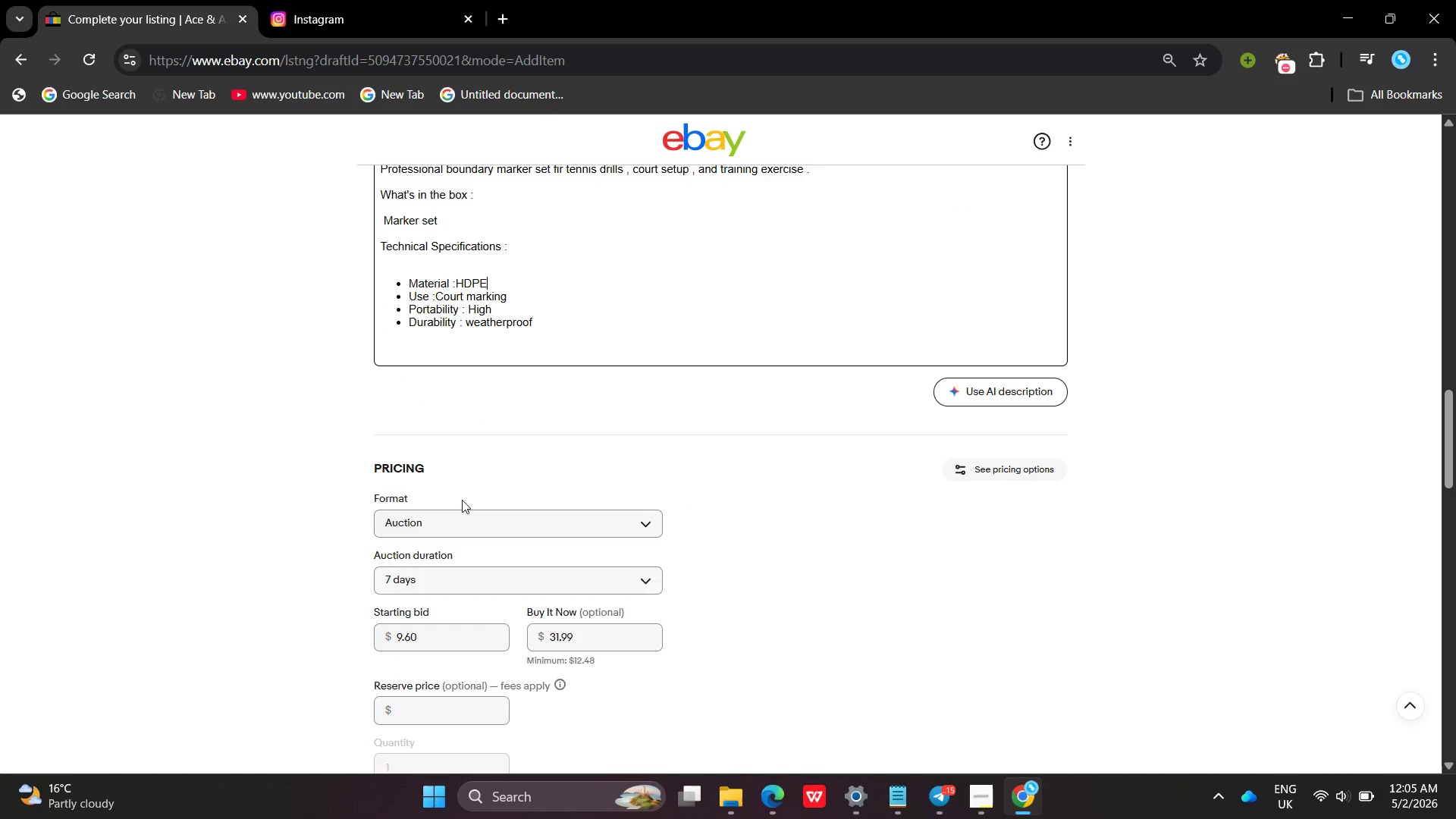 
left_click([491, 527])
 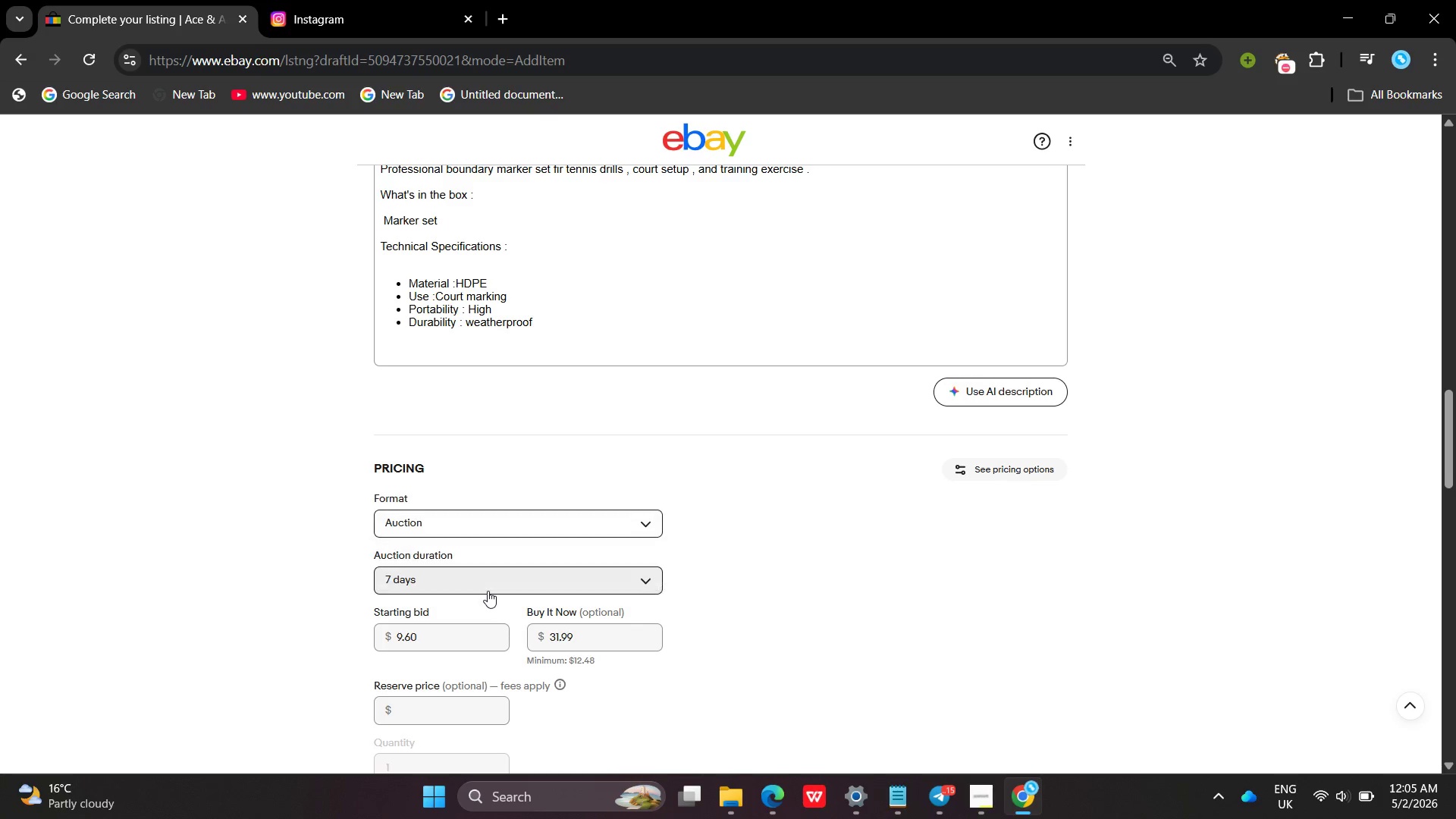 
left_click([488, 591])
 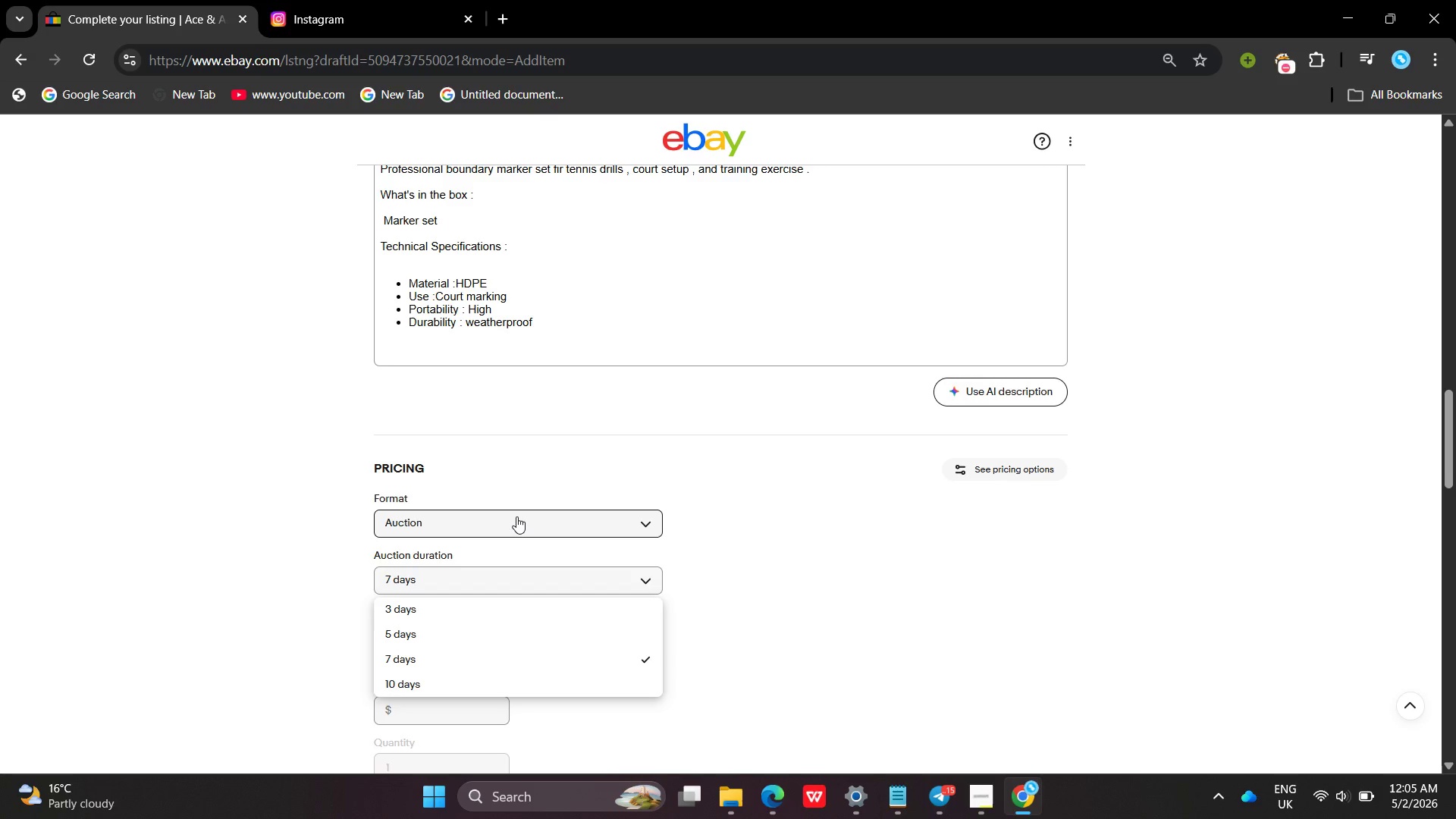 
left_click([516, 516])
 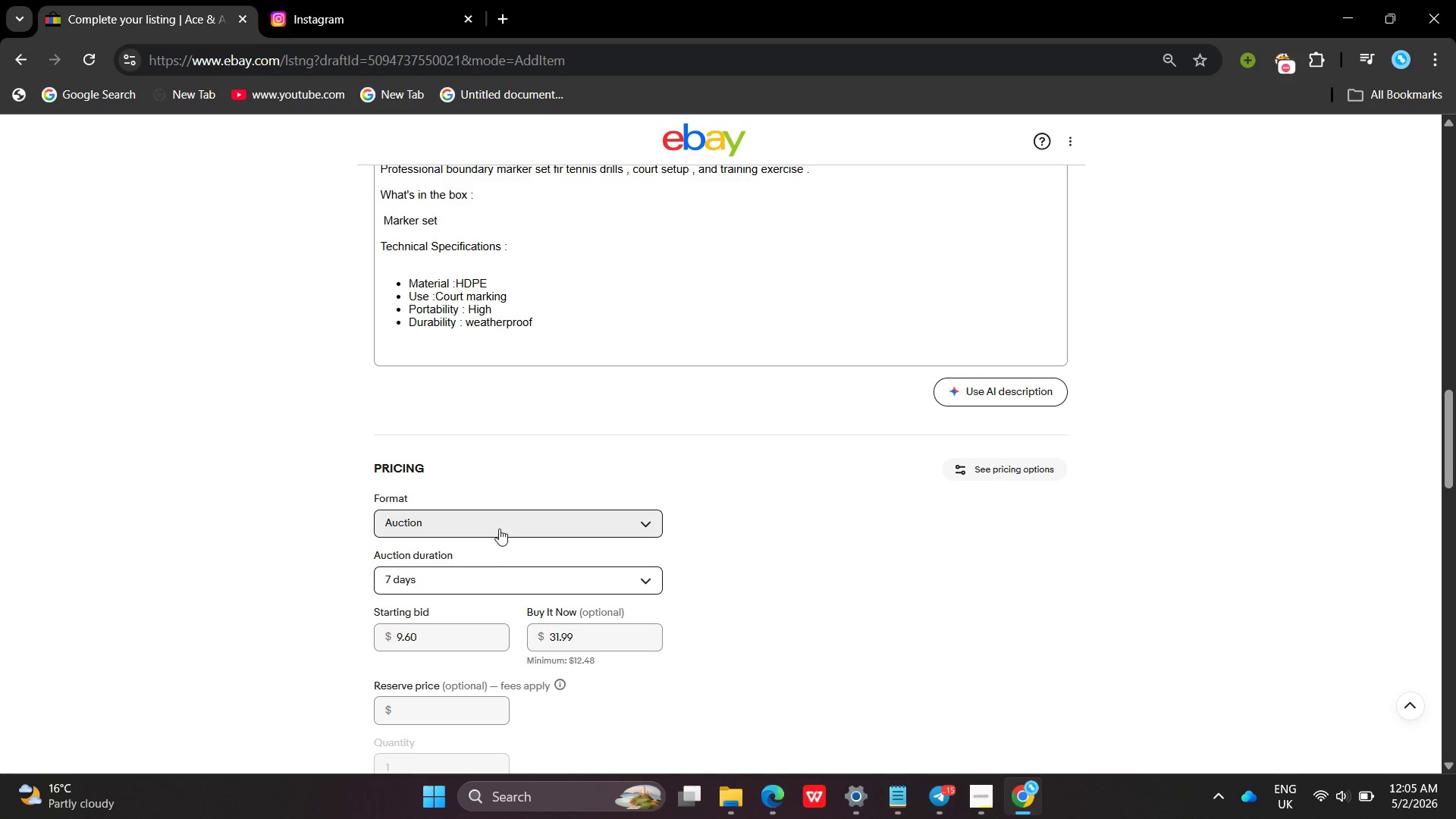 
left_click([497, 529])
 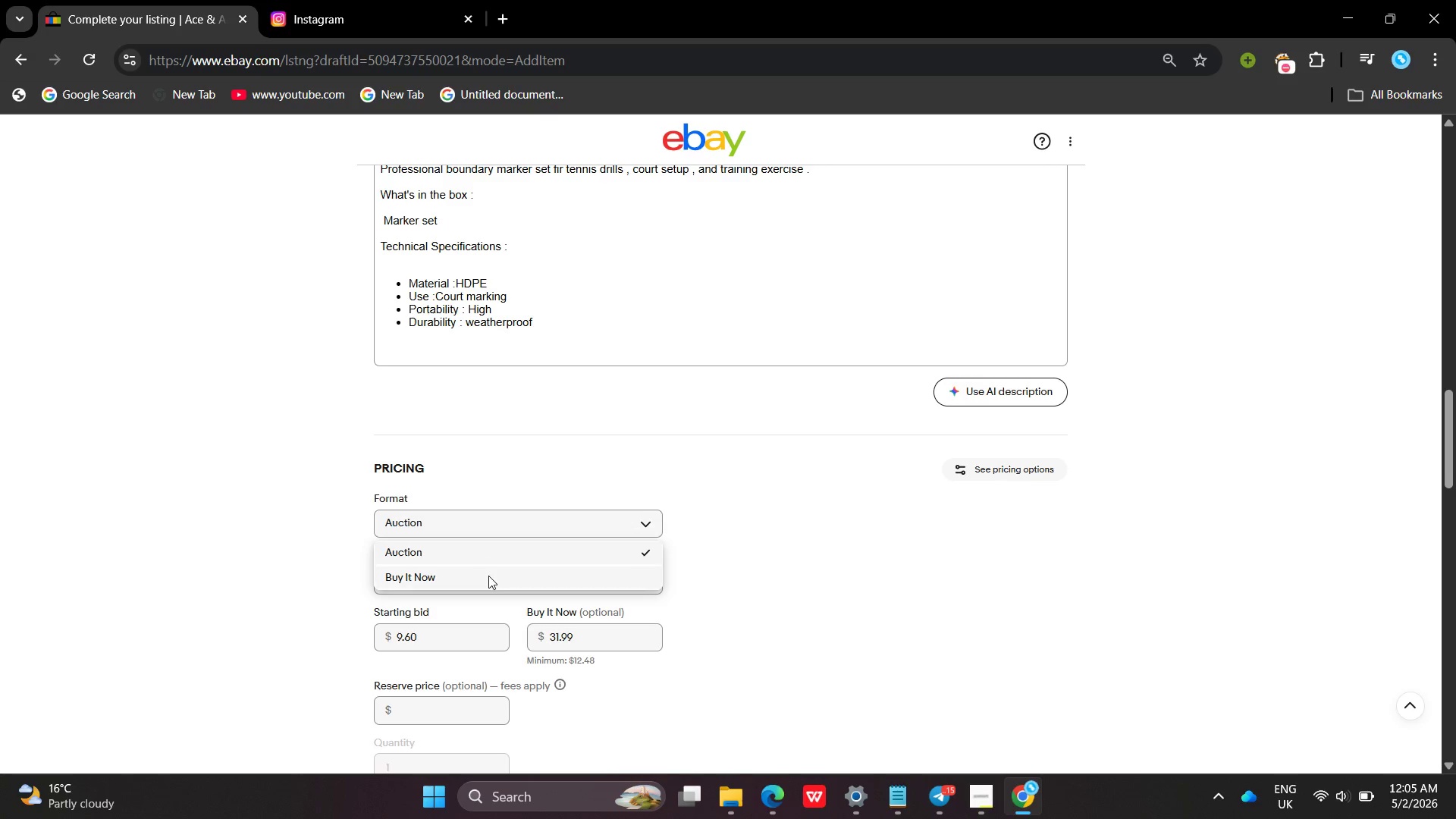 
left_click([488, 576])